 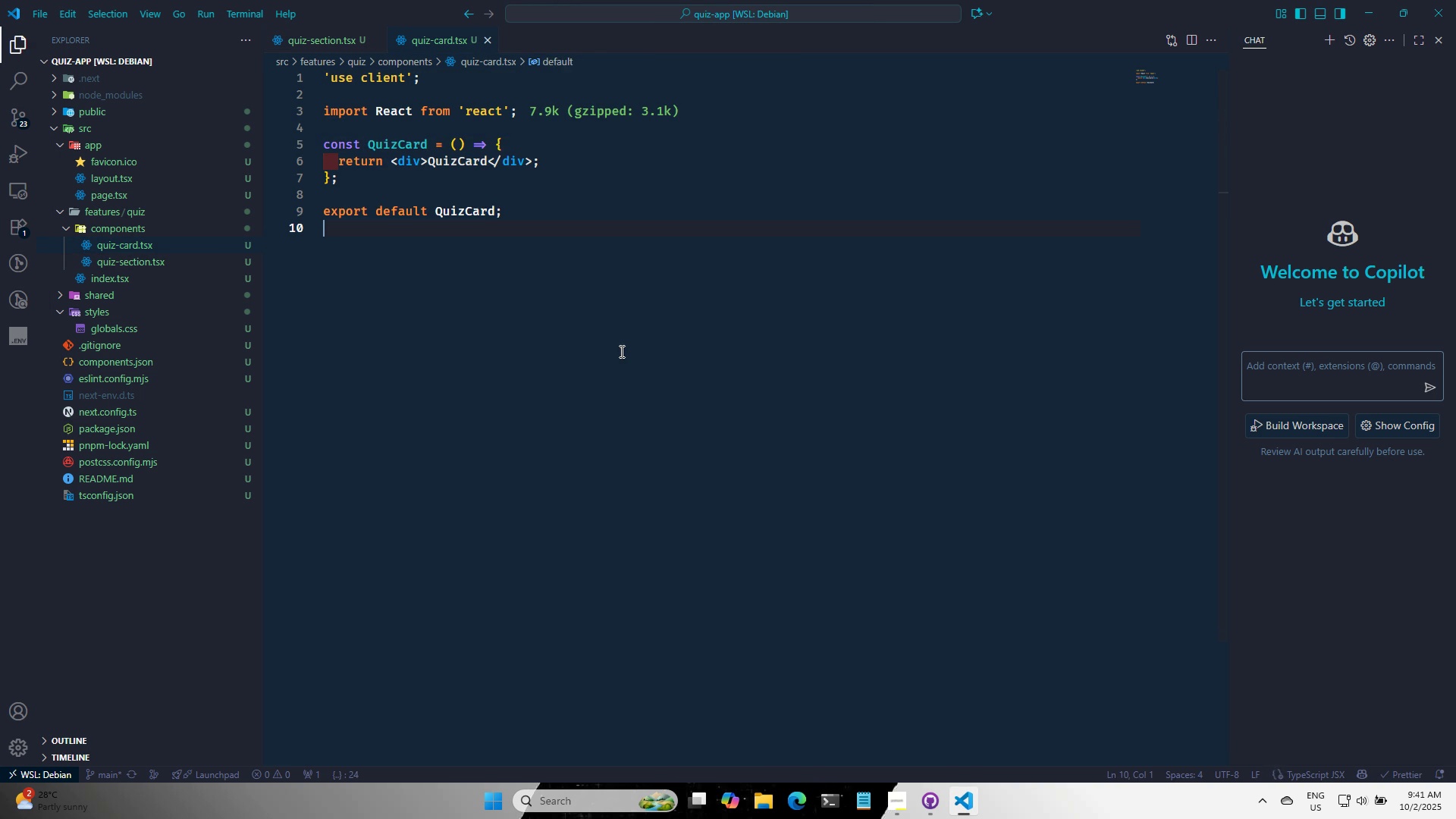 
key(Control+S)
 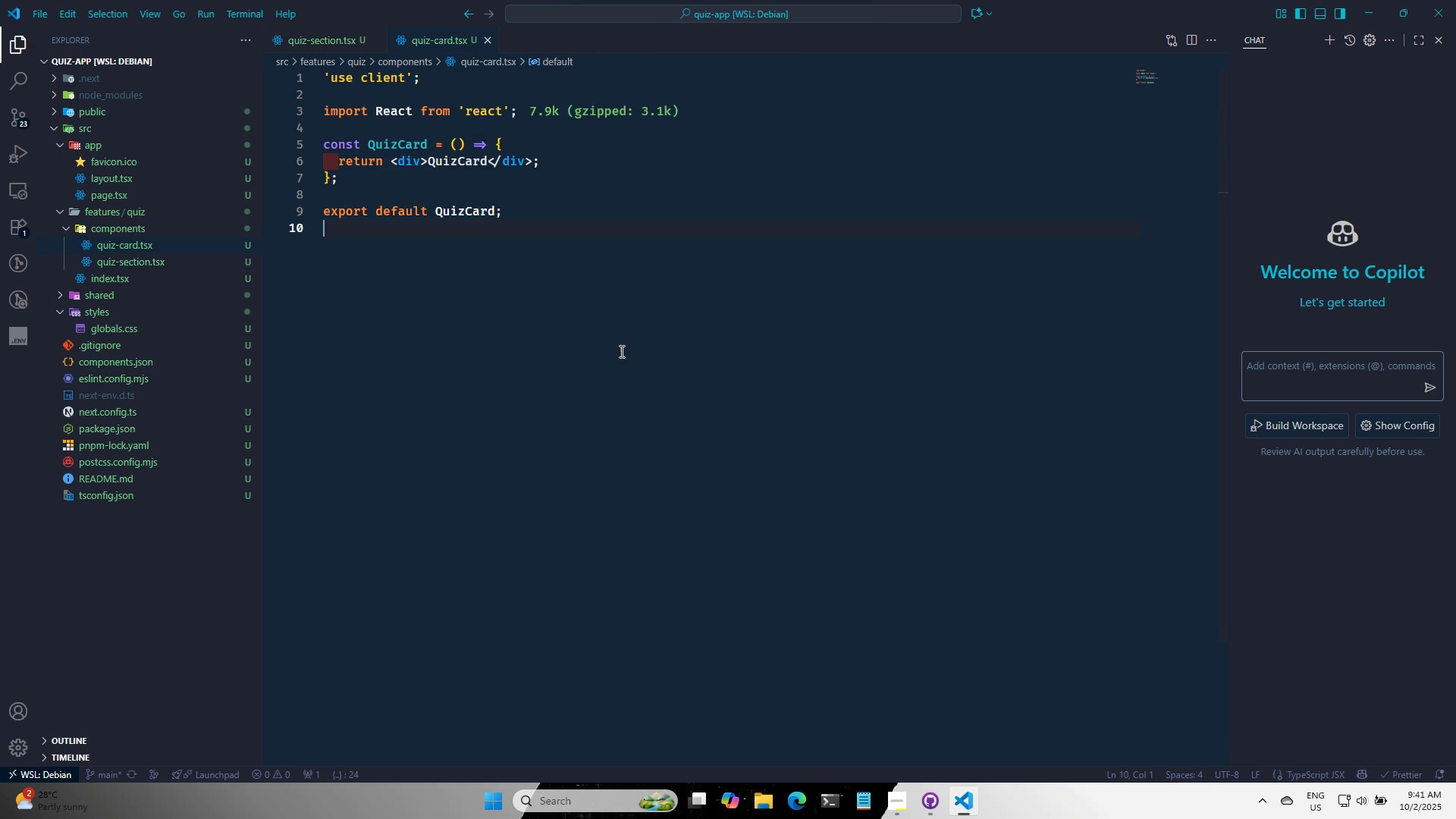 
key(Control+S)
 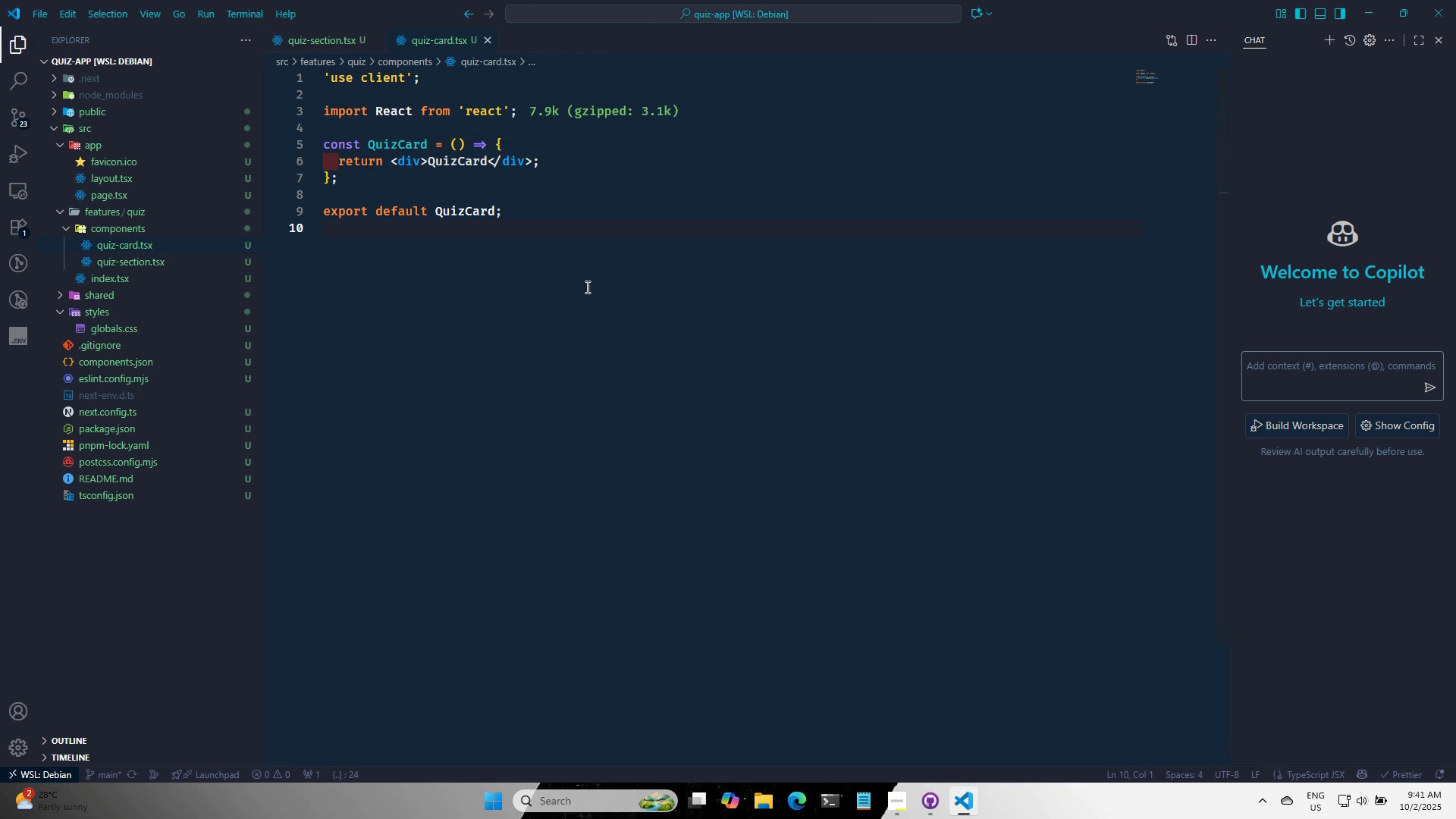 
left_click([586, 287])
 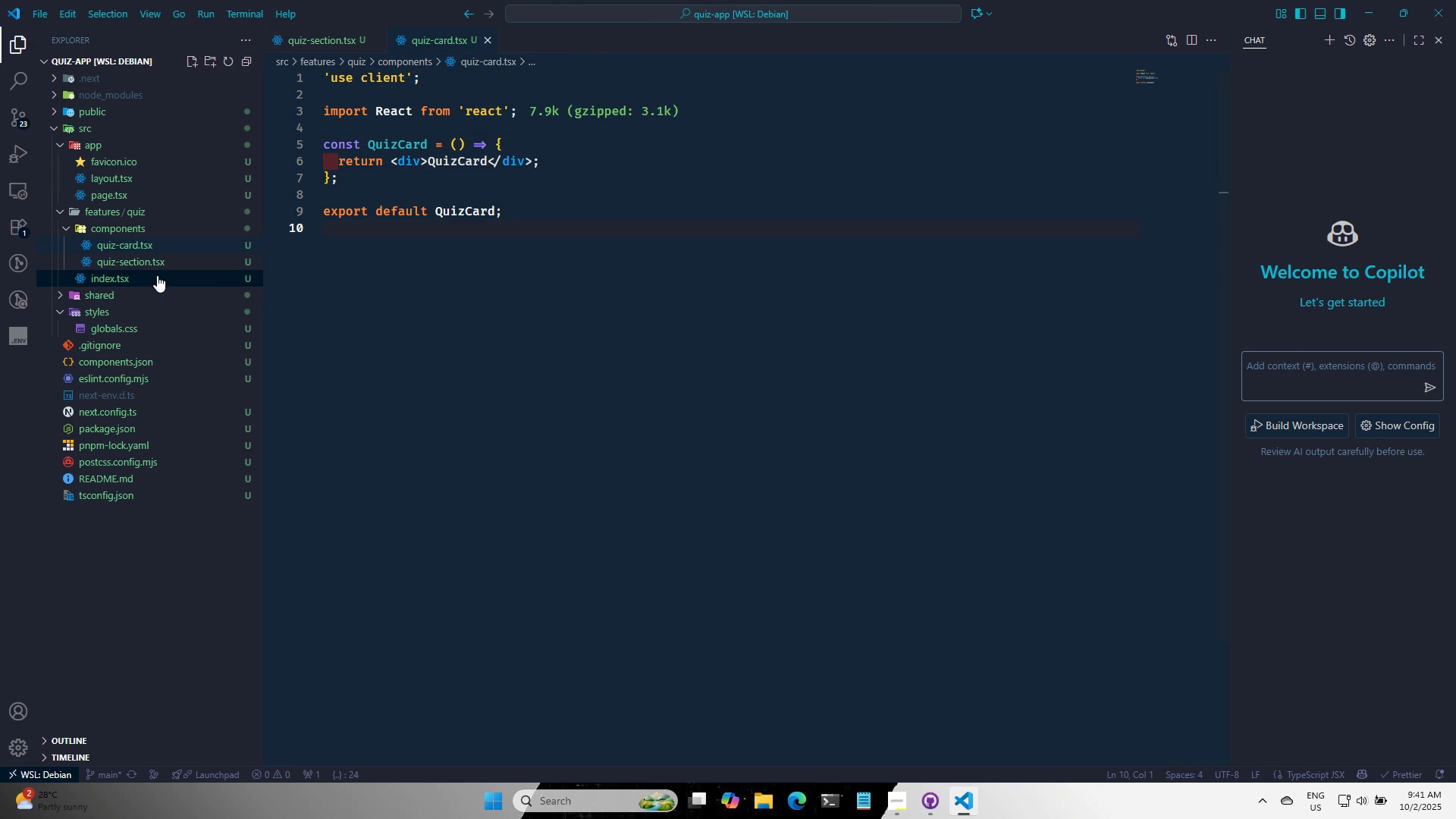 
left_click([140, 248])
 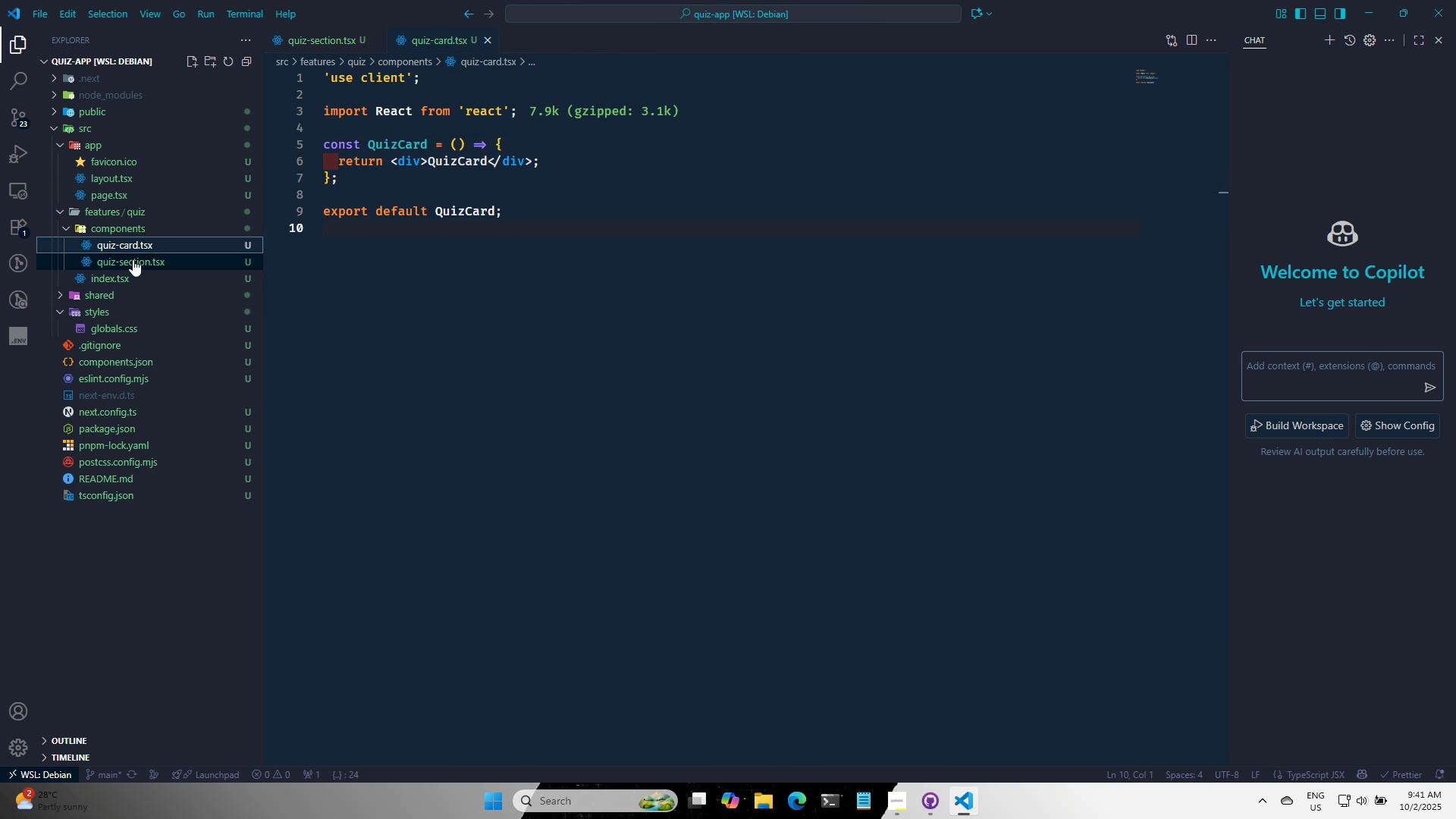 
left_click([133, 259])
 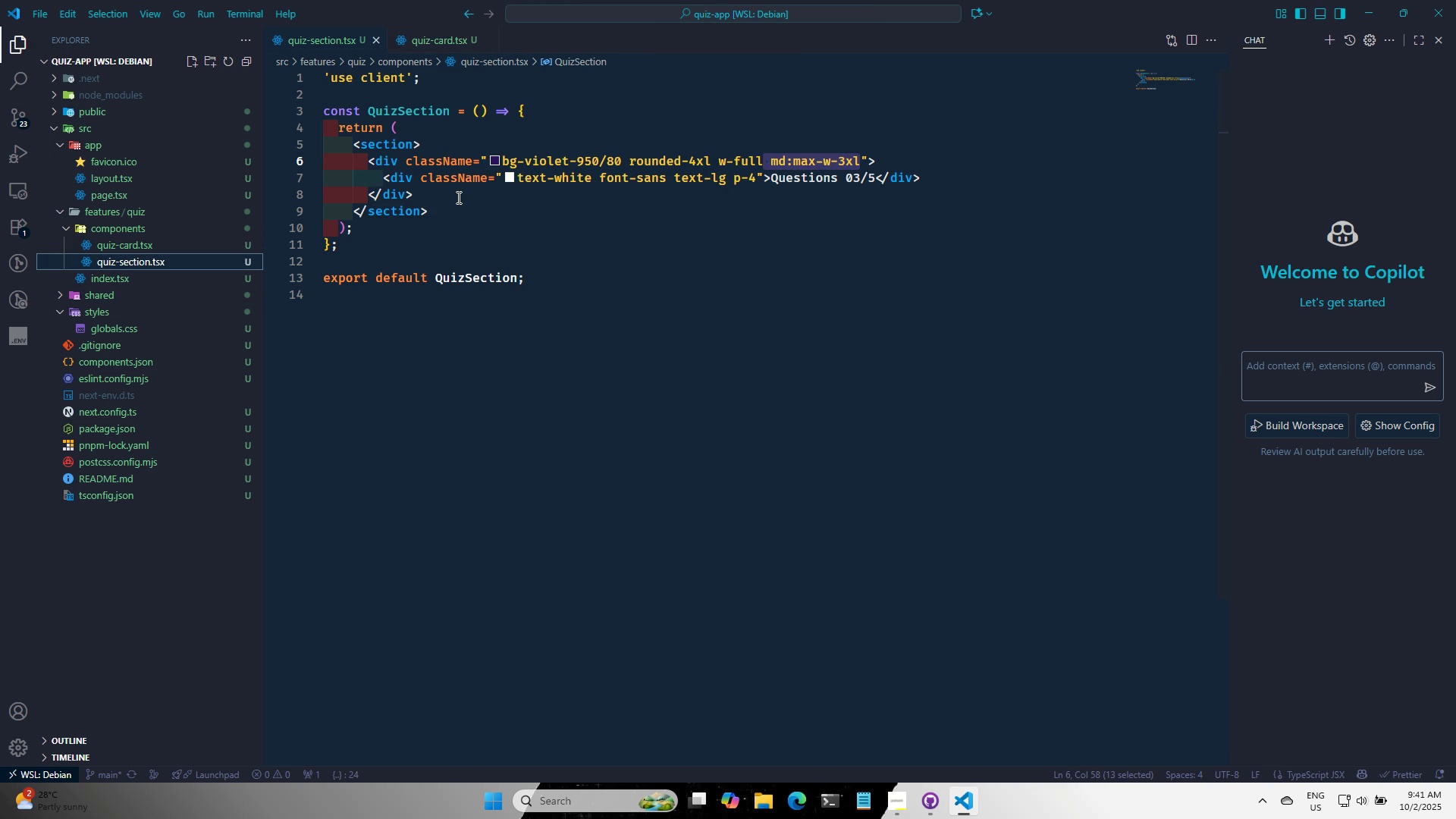 
left_click([457, 196])
 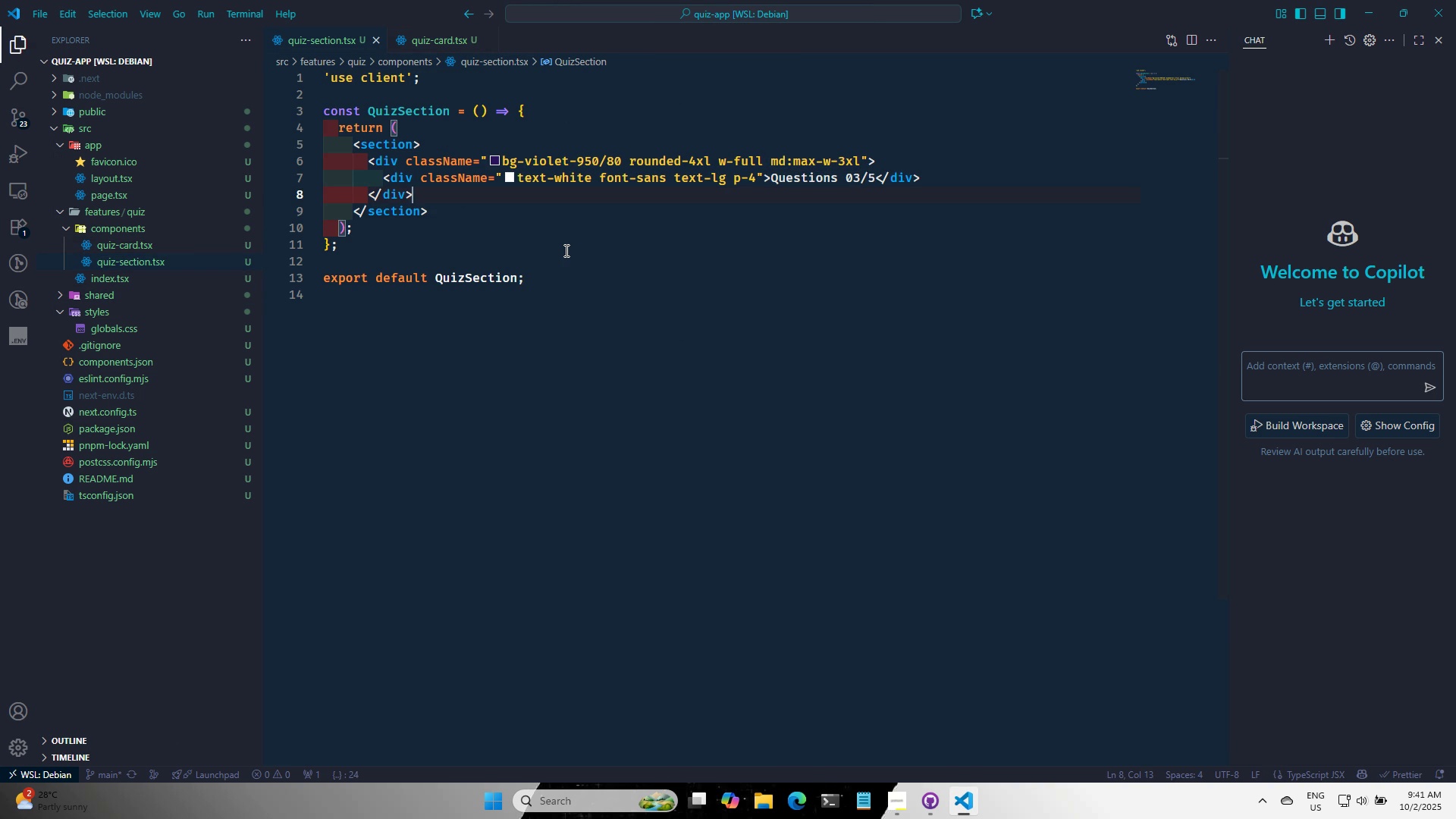 
key(Control+Enter)